 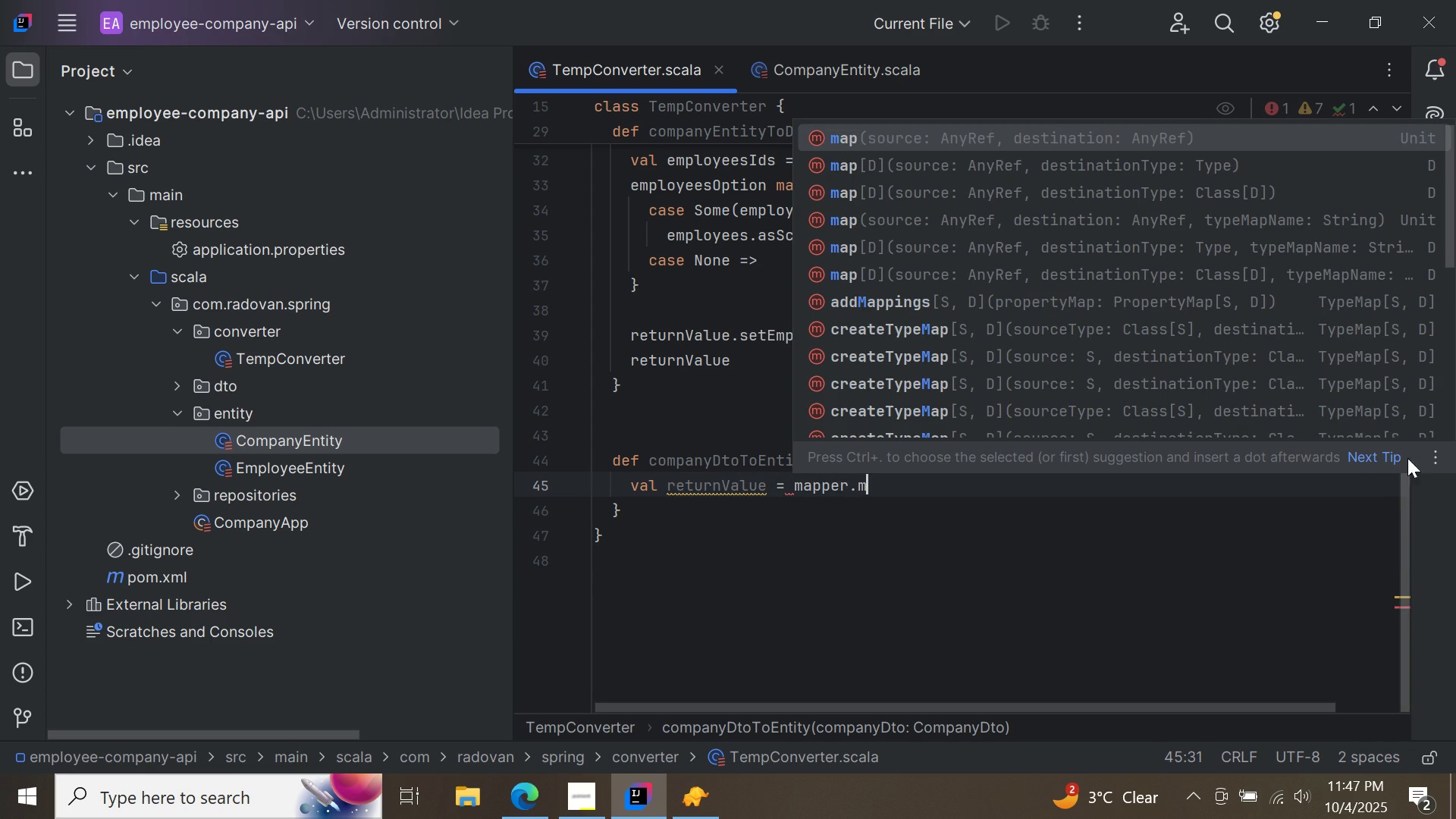 
double_click([1370, 139])
 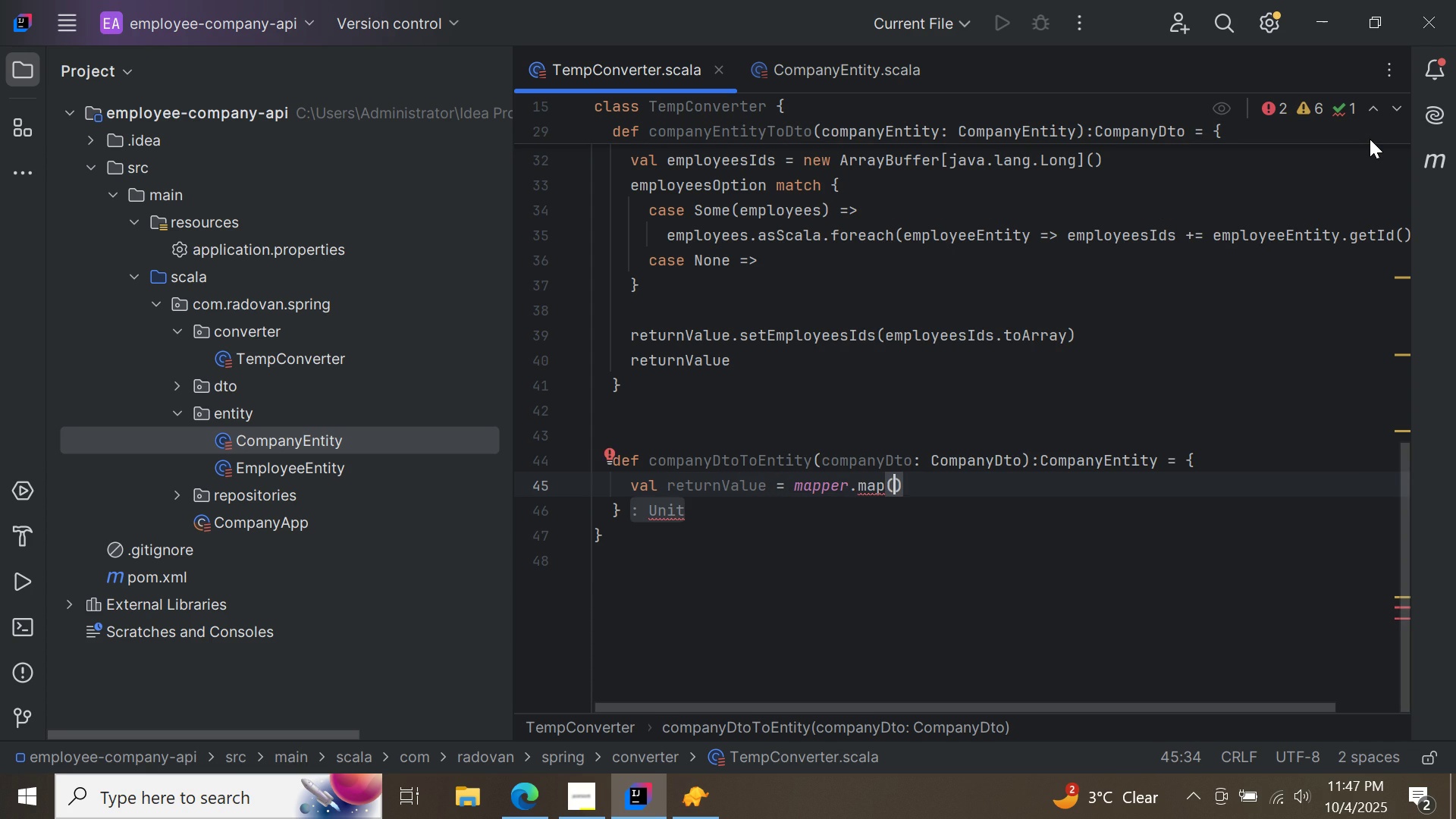 
type(com)
 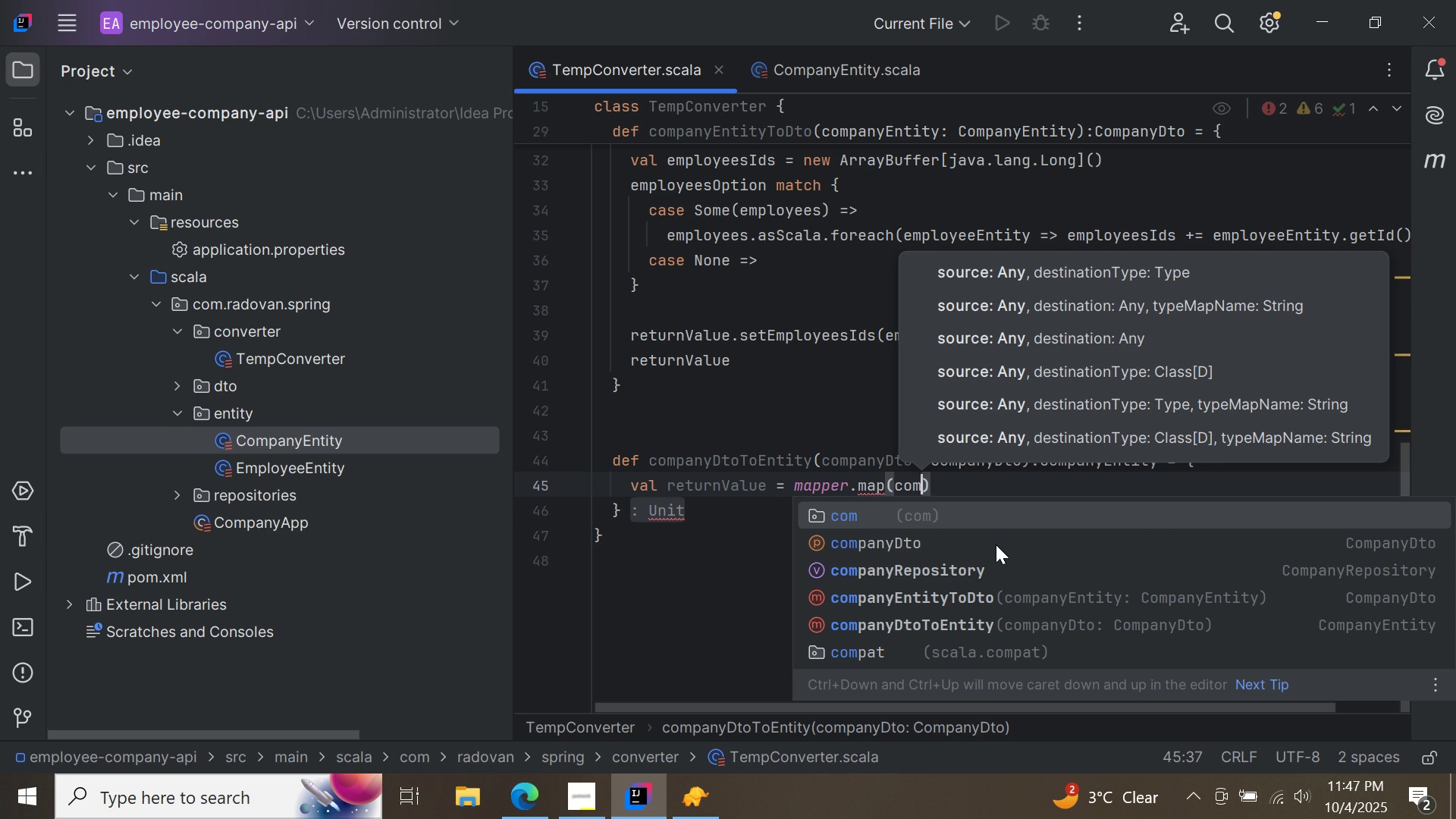 
double_click([996, 543])
 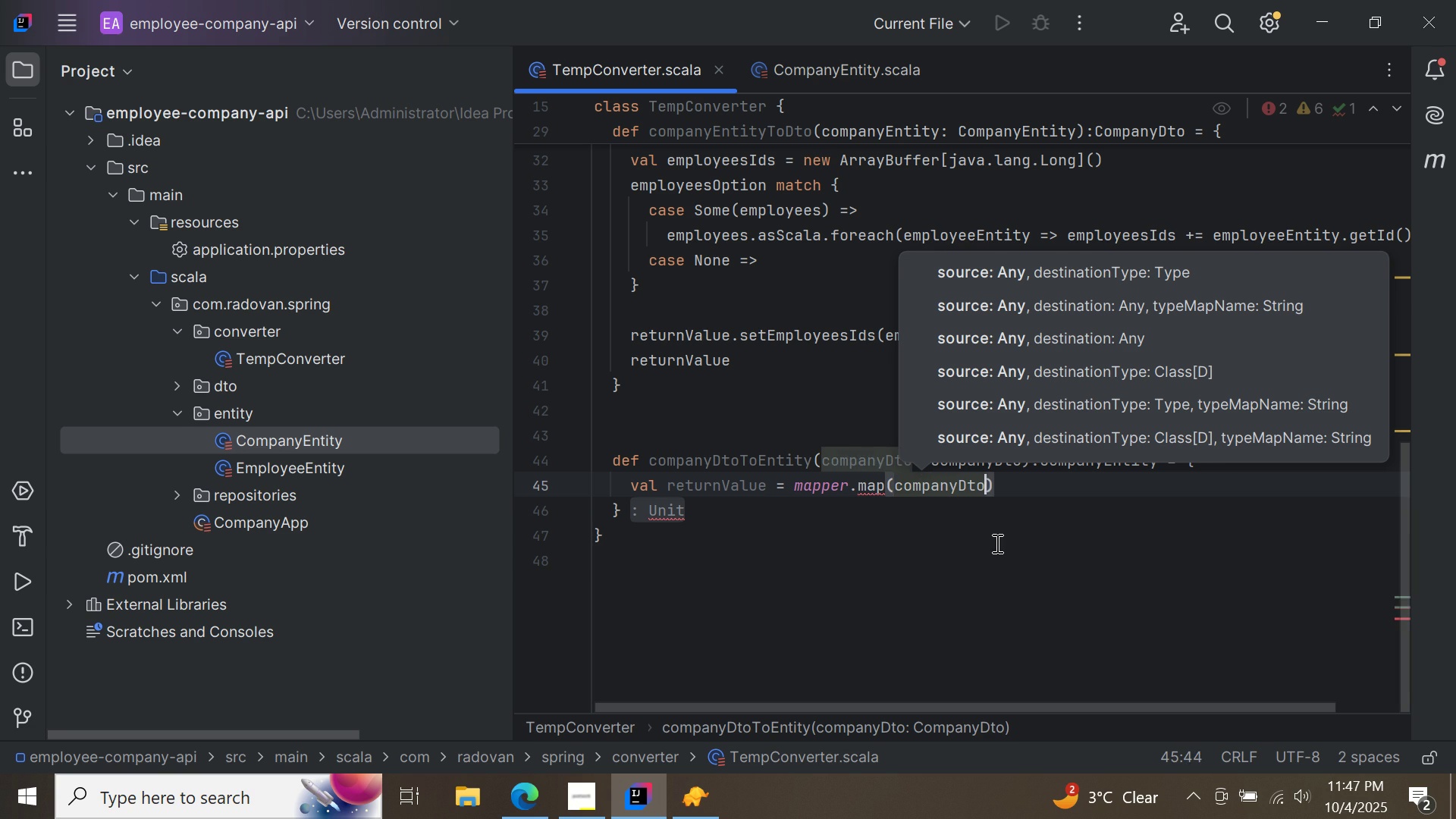 
type(, cla)
 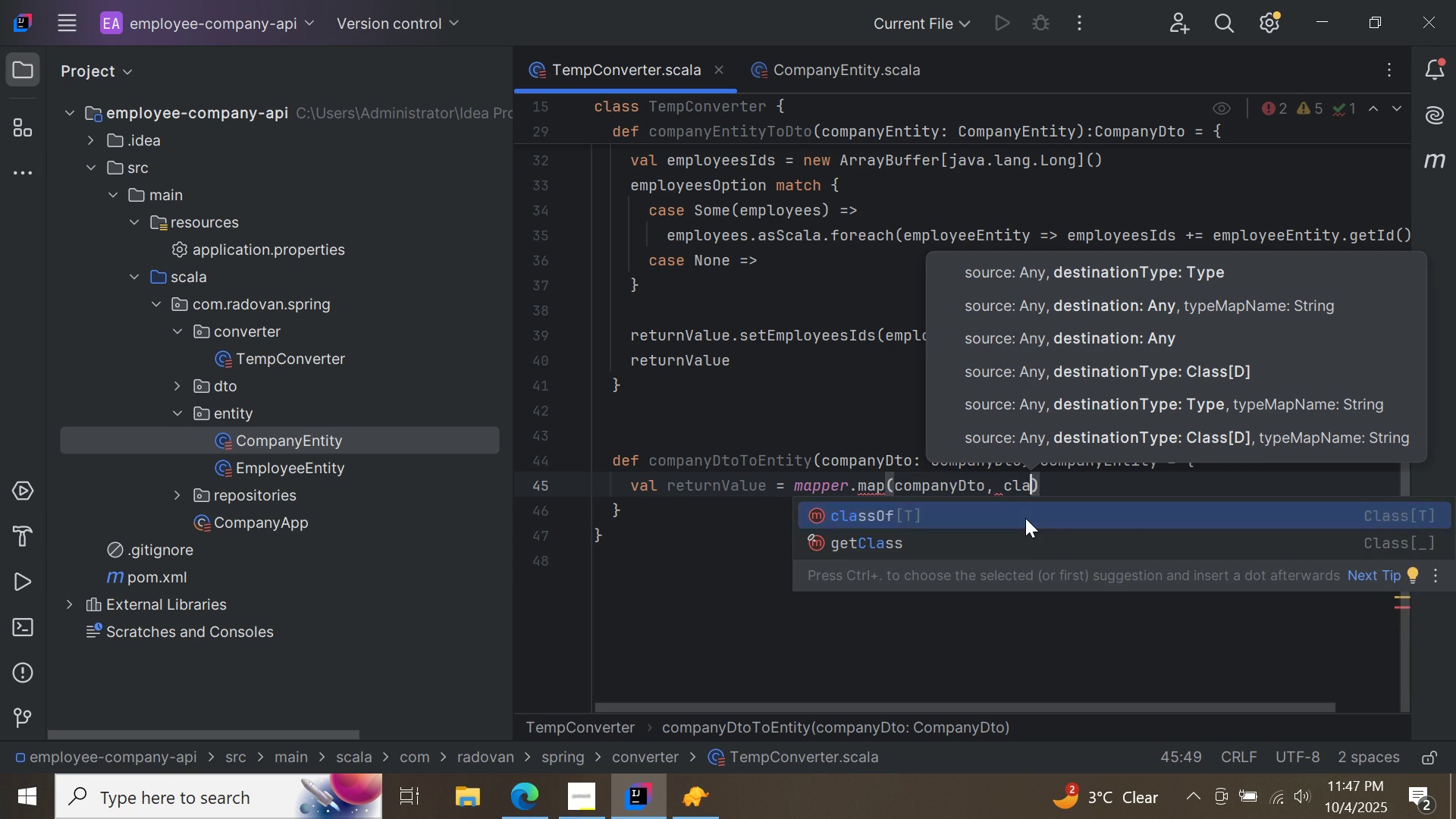 
double_click([1025, 518])
 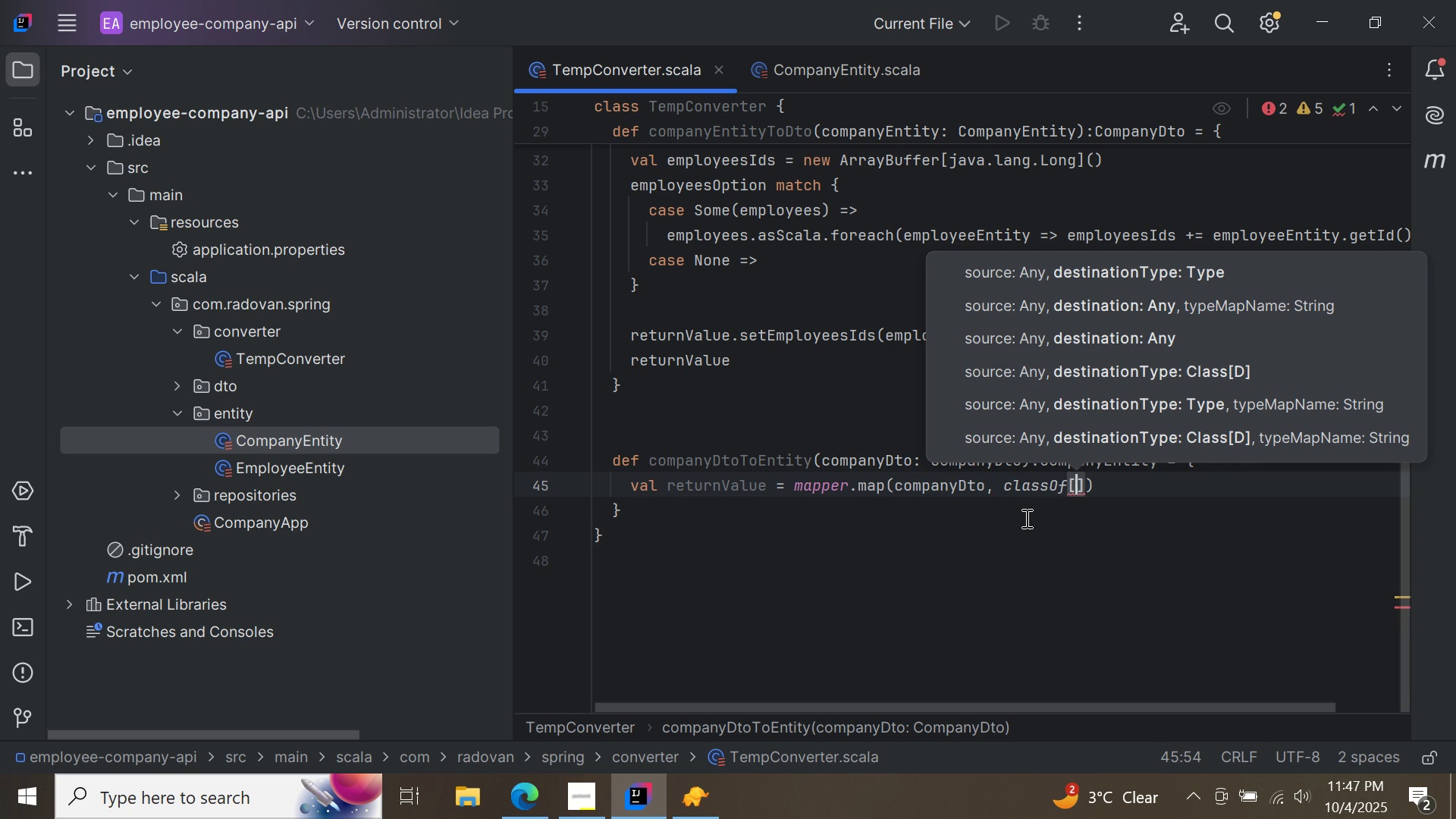 
type(Comp)
 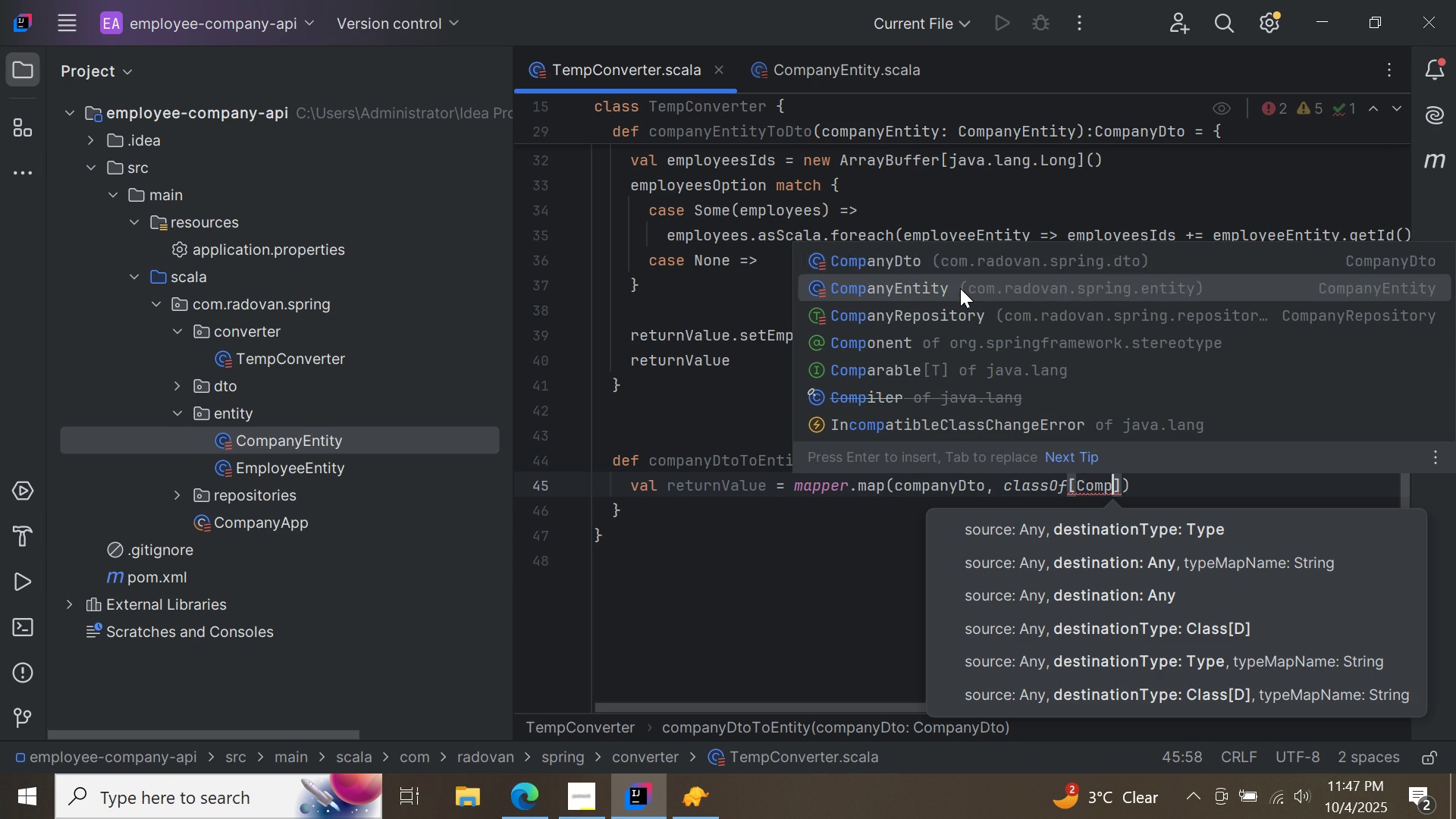 
double_click([960, 288])
 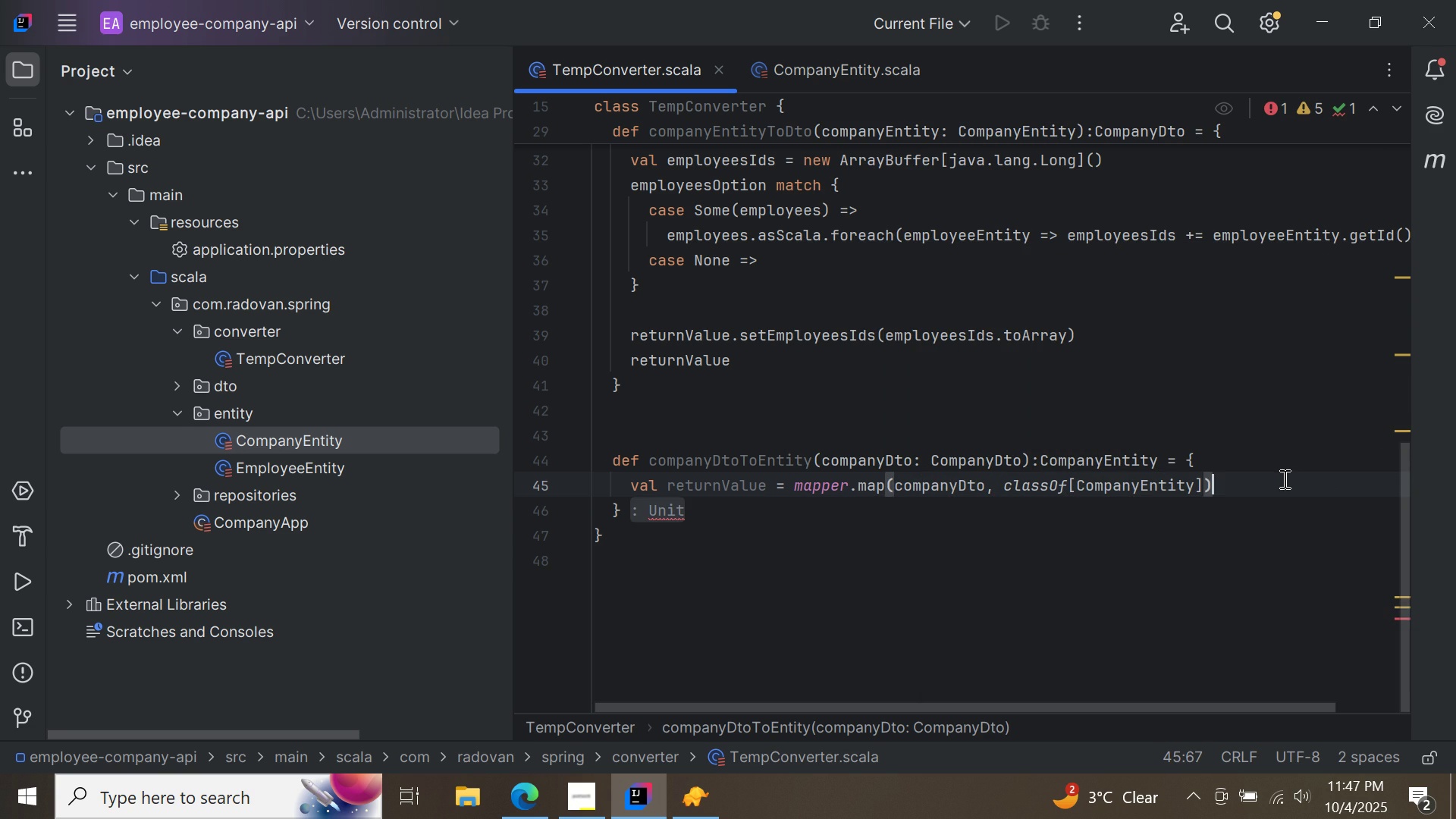 
left_click([1283, 479])
 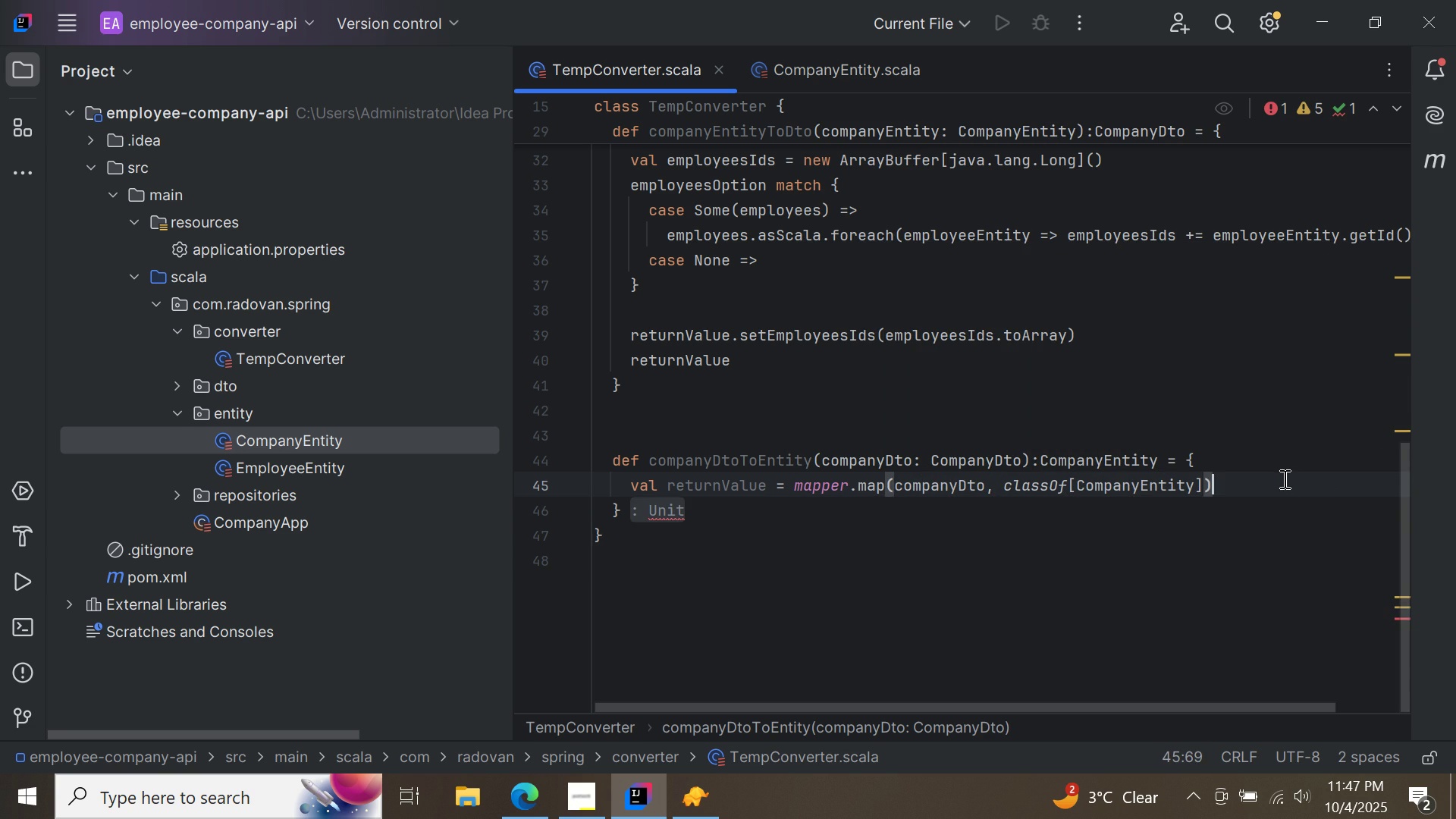 
key(Enter)
 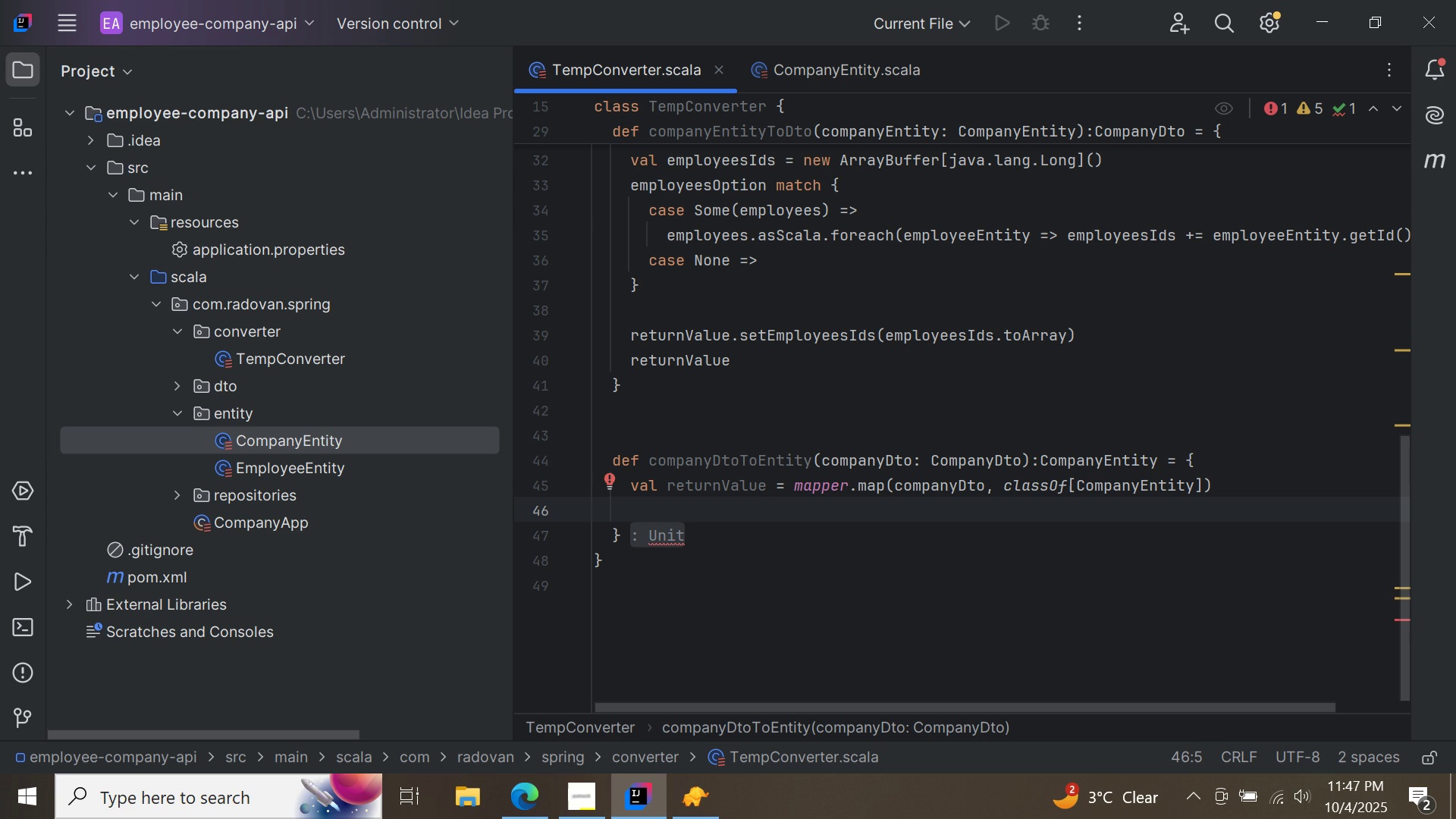 
type(val e)
key(Backspace)
type(employeesIdsOption = Op)
 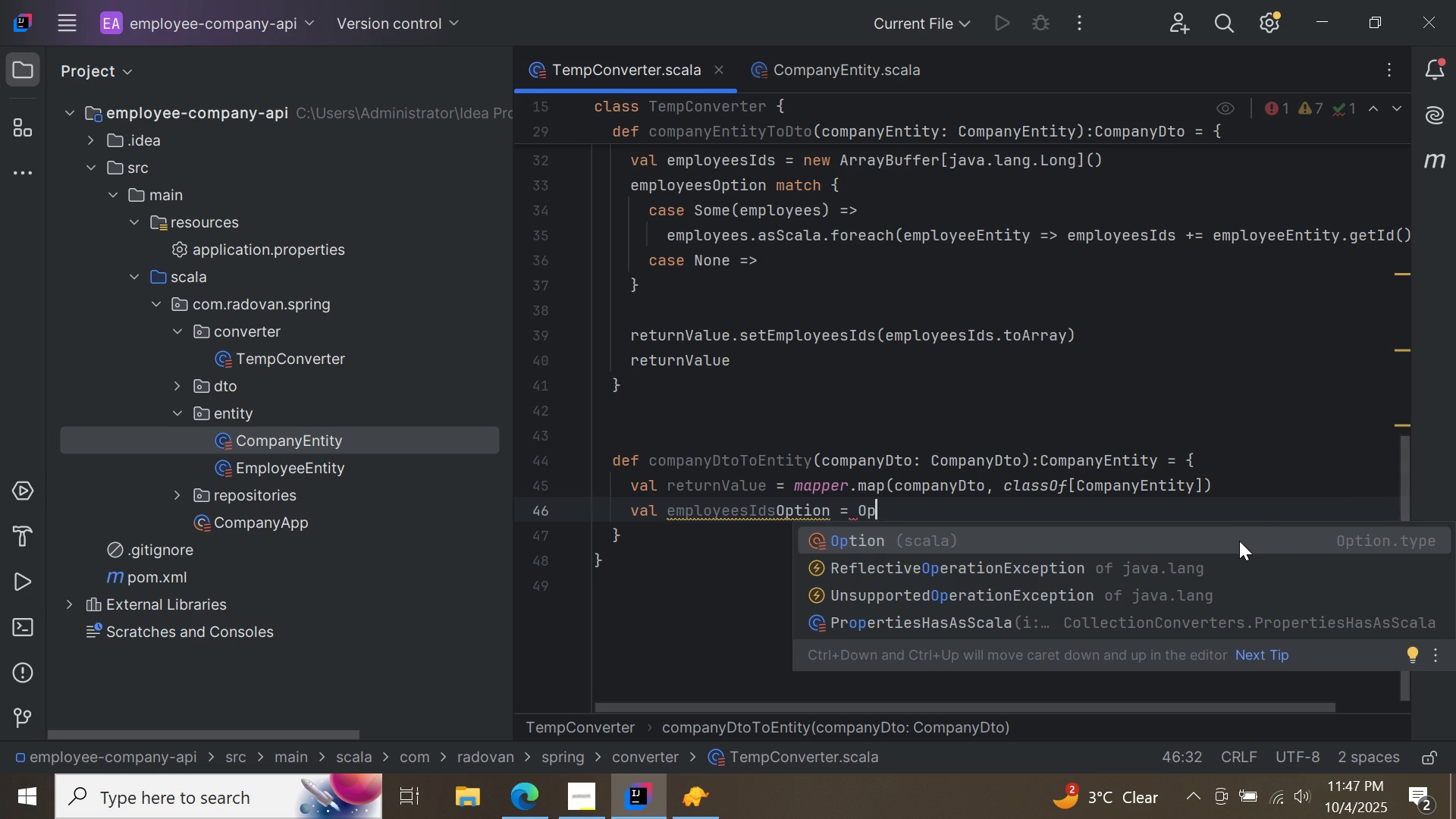 
double_click([1239, 541])